 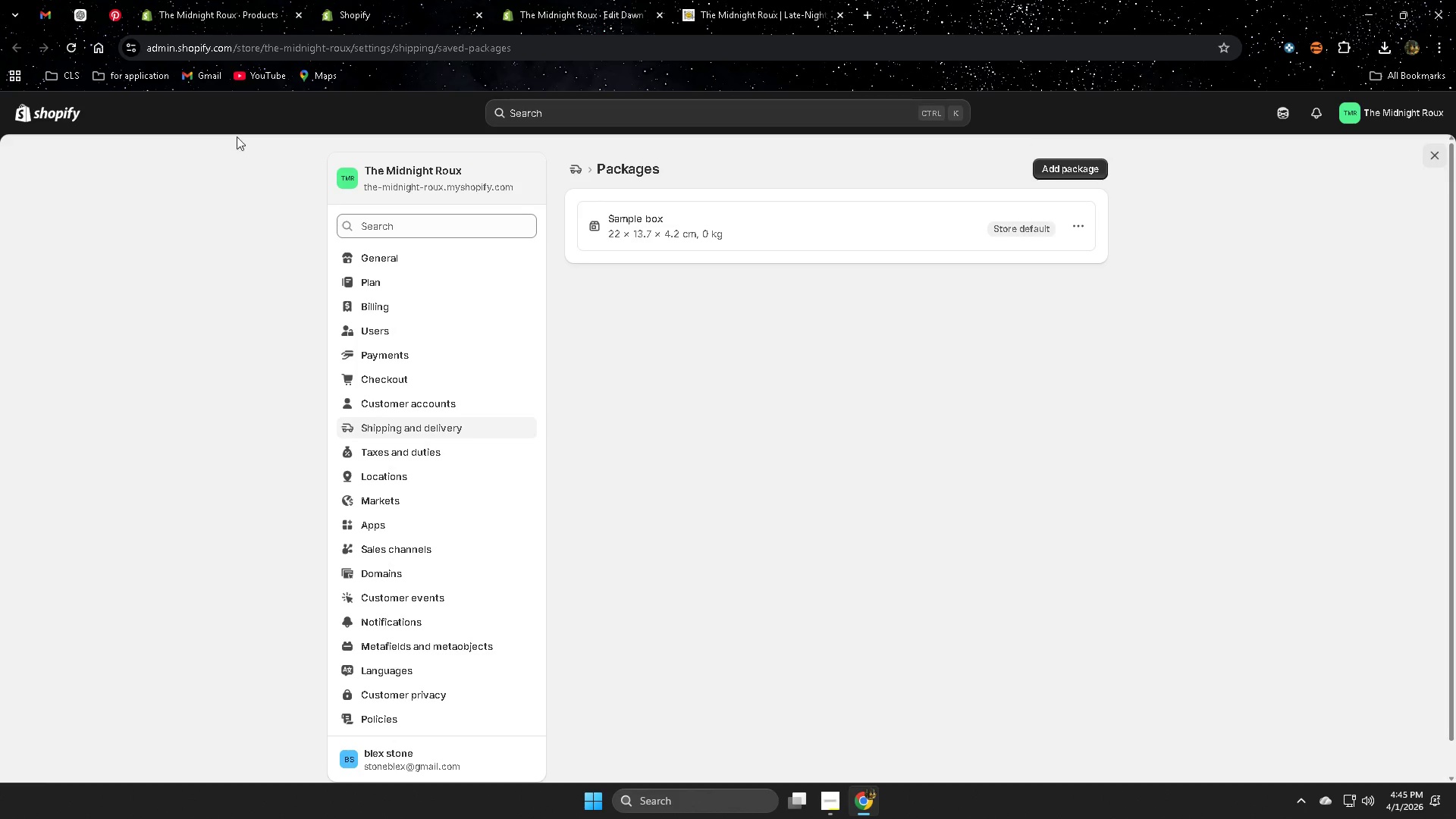 
key(Control+W)
 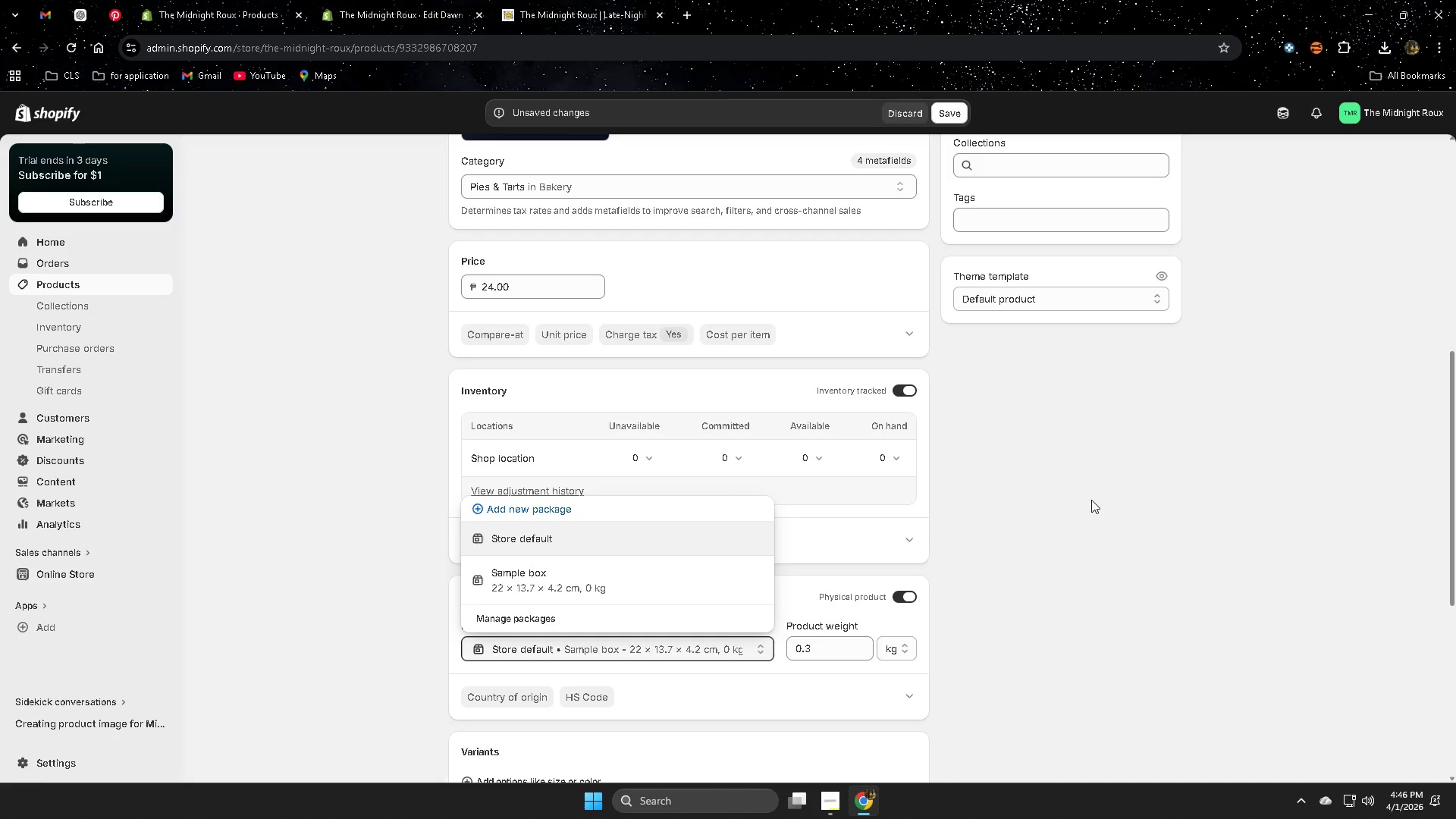 
wait(5.66)
 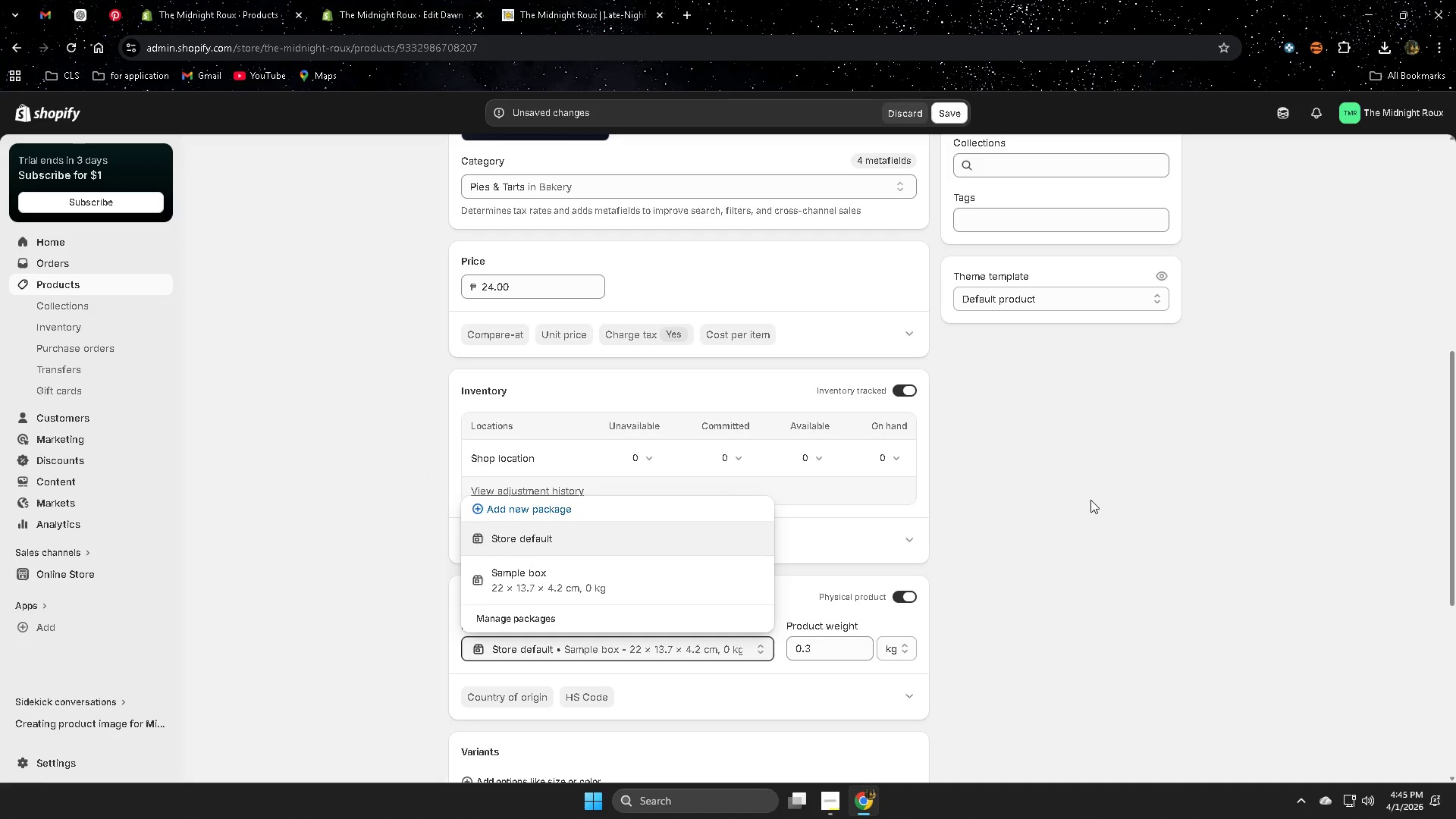 
left_click_drag(start_coordinate=[1189, 485], to_coordinate=[1194, 482])
 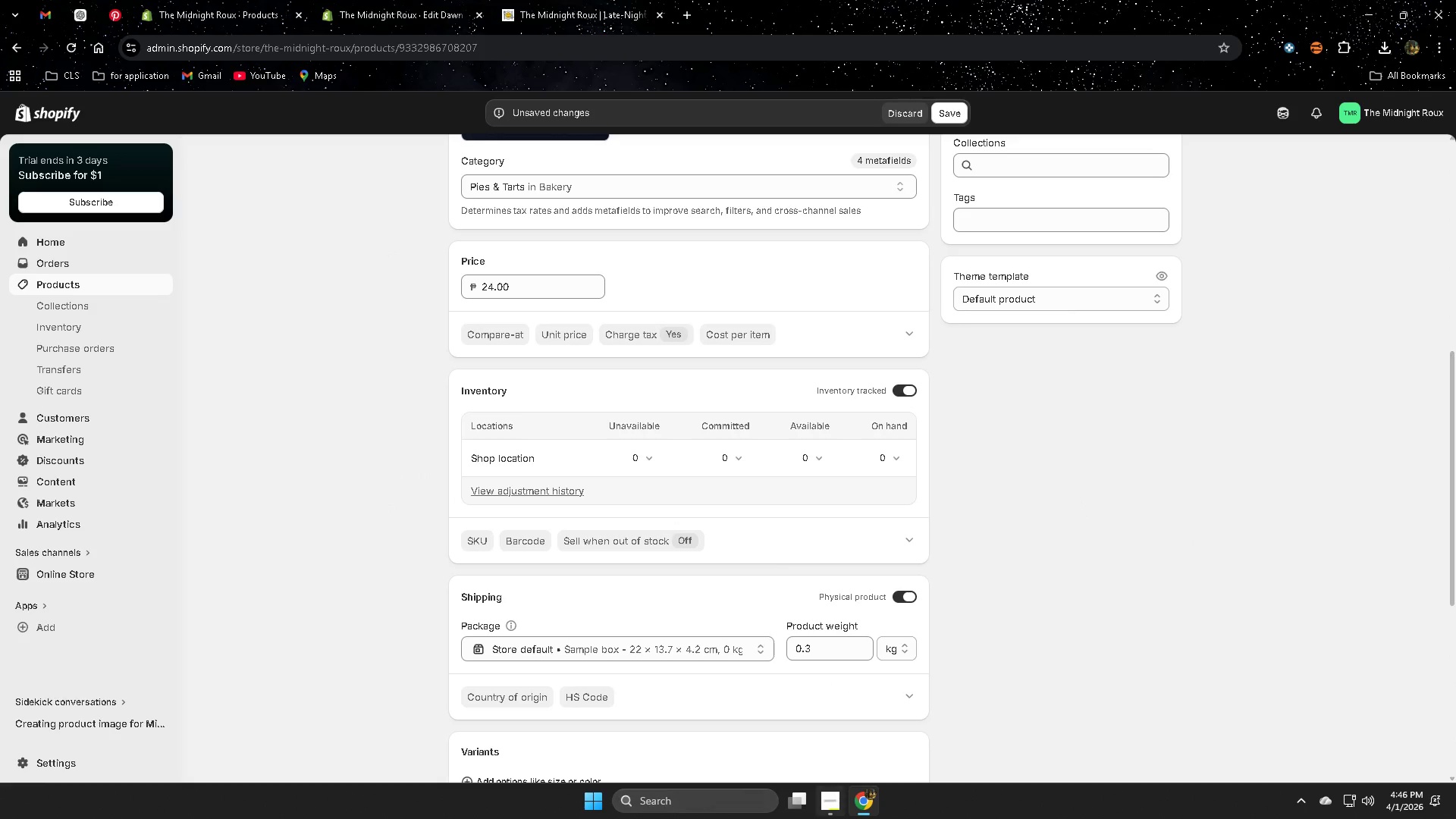 
left_click([824, 808])